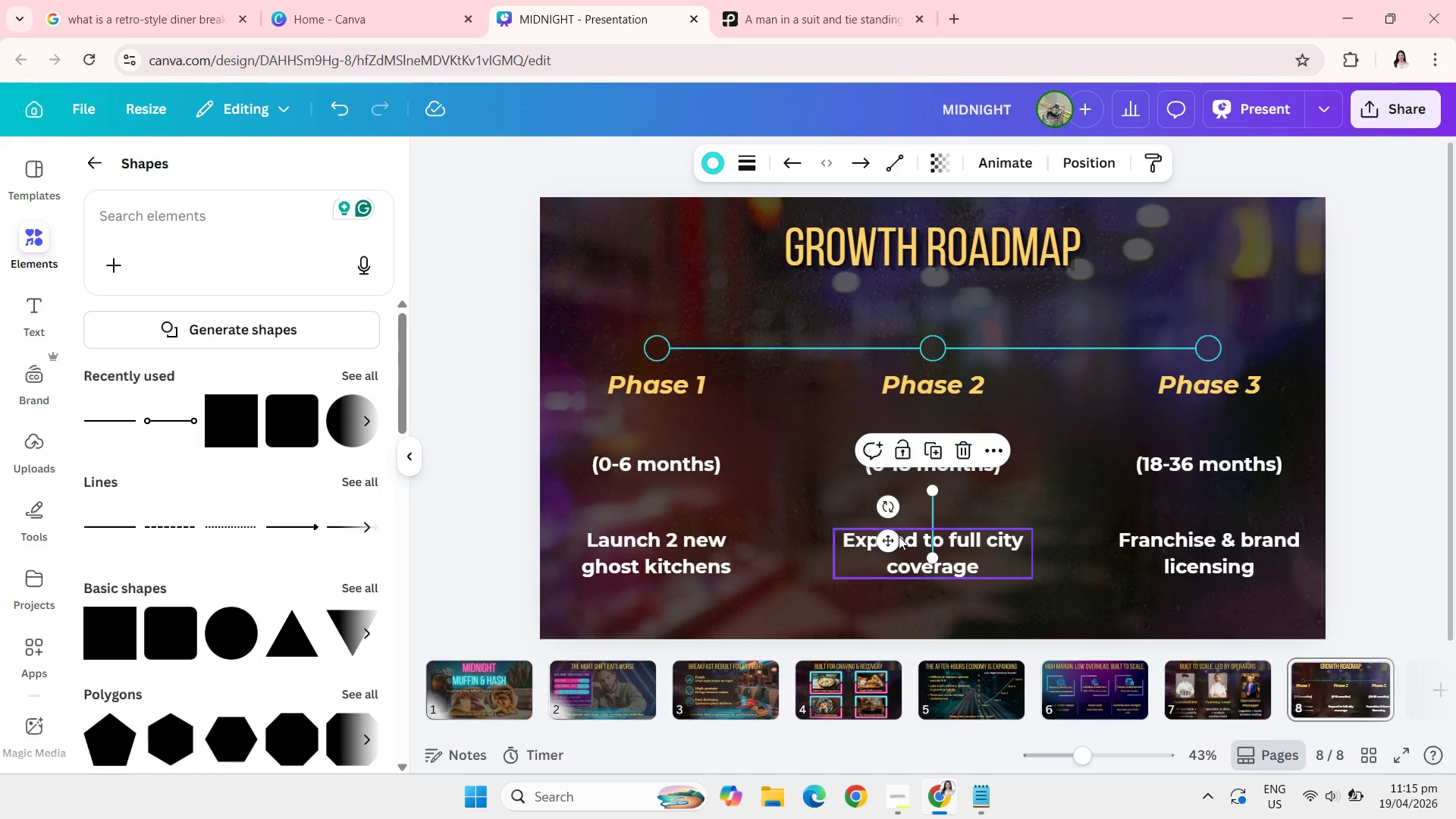 
left_click_drag(start_coordinate=[893, 544], to_coordinate=[608, 525])
 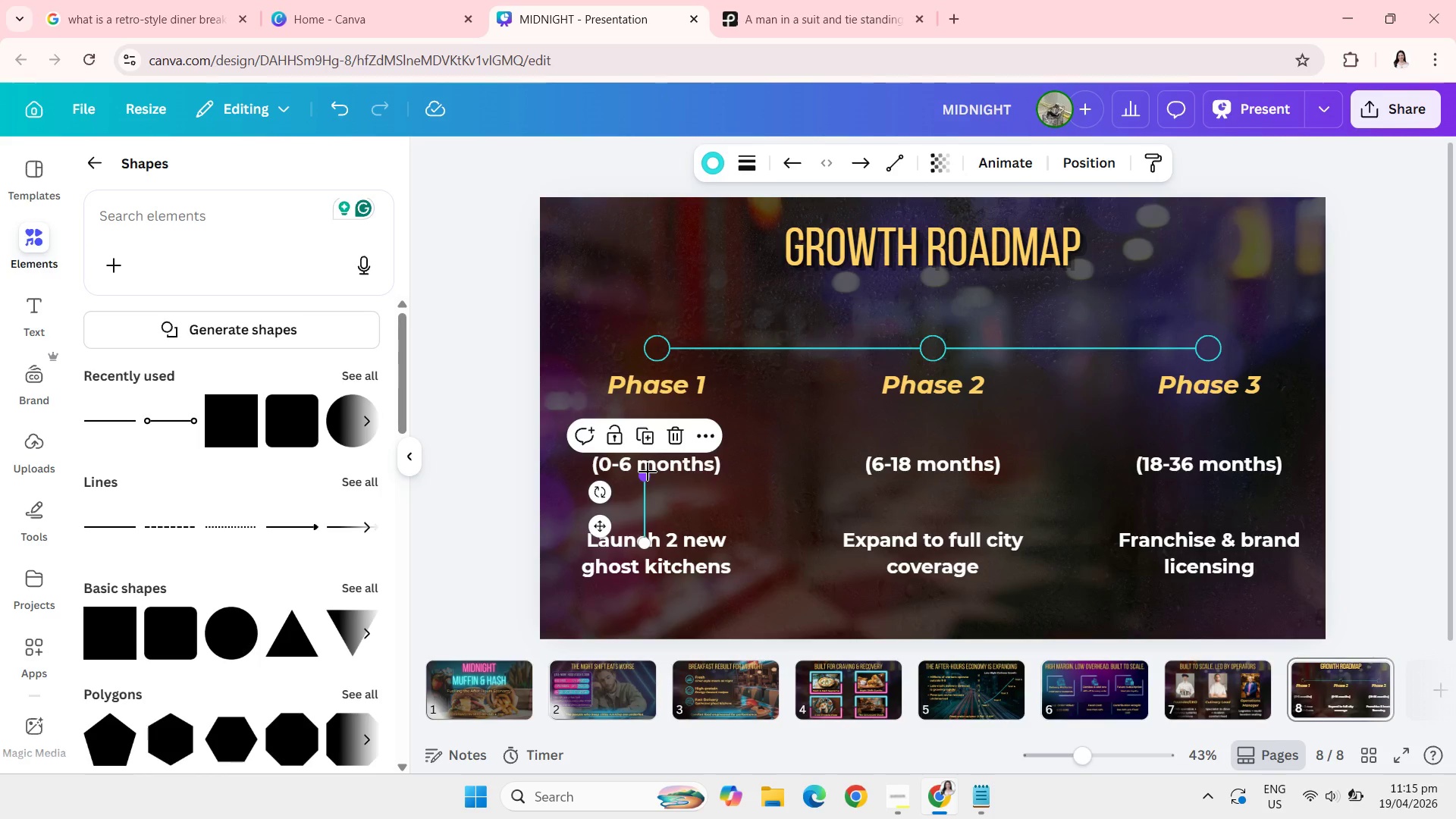 
left_click_drag(start_coordinate=[648, 472], to_coordinate=[645, 488])
 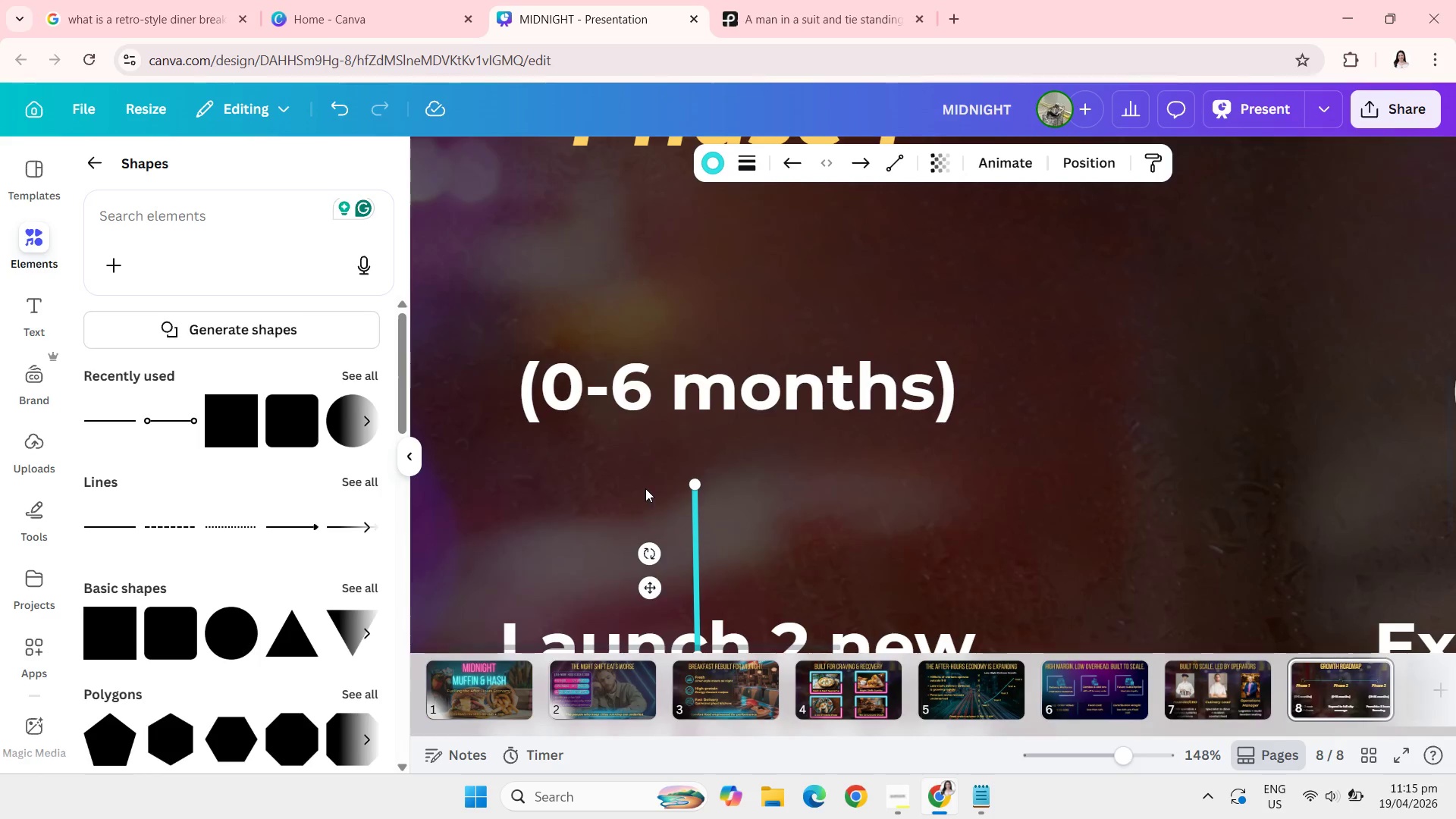 
left_click_drag(start_coordinate=[695, 486], to_coordinate=[701, 490])
 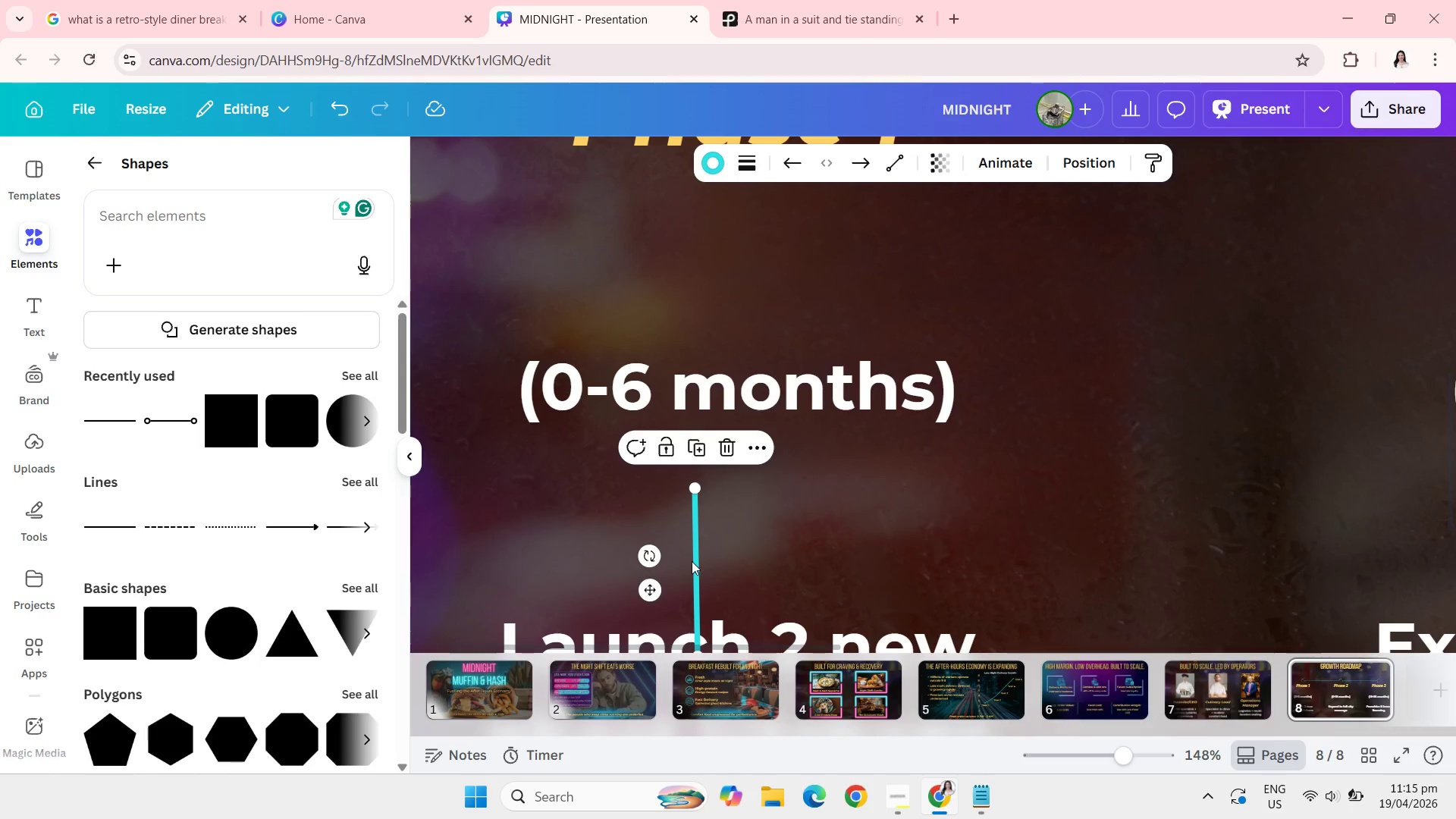 
left_click_drag(start_coordinate=[693, 561], to_coordinate=[568, 519])
 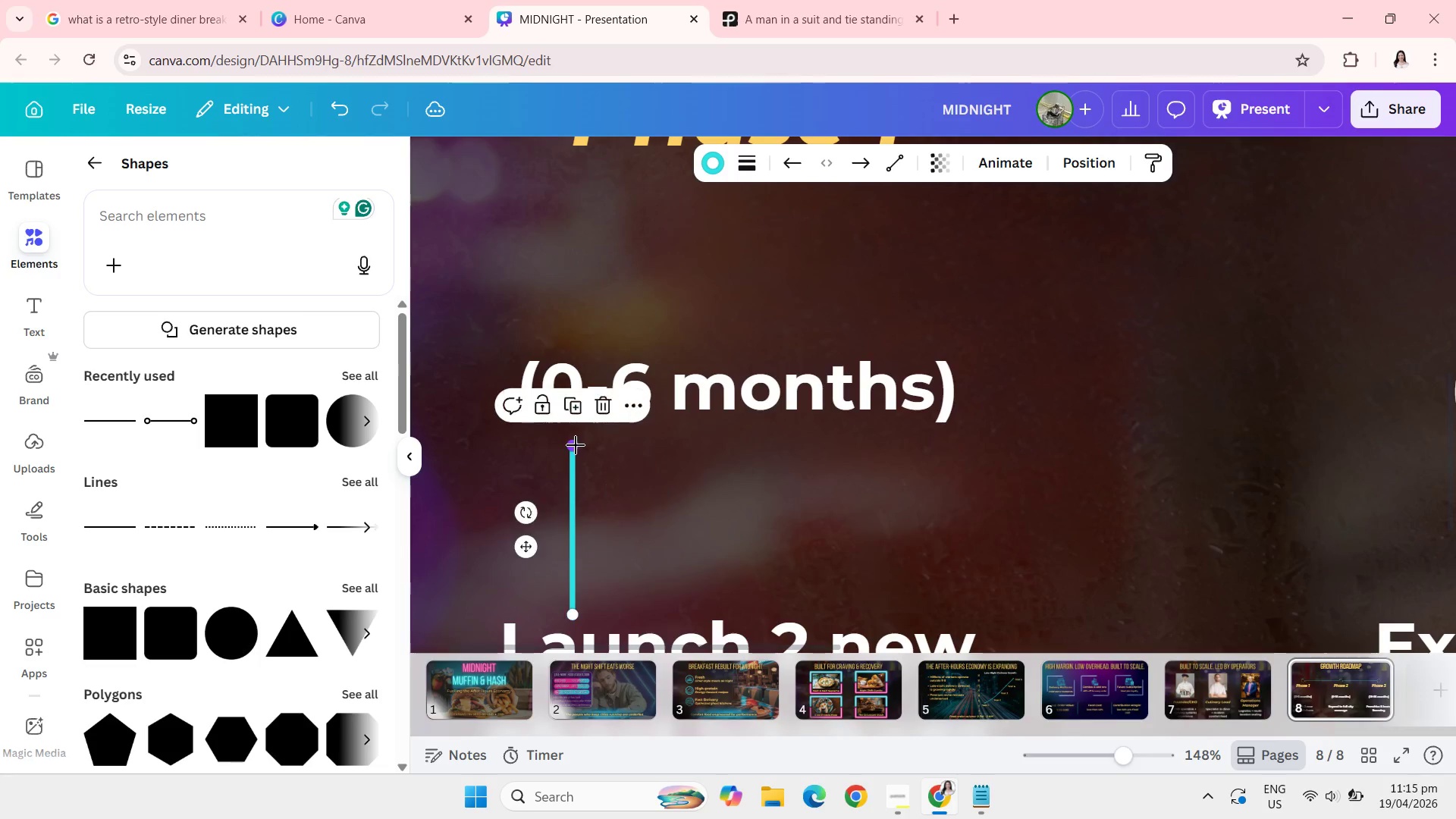 
left_click_drag(start_coordinate=[569, 490], to_coordinate=[734, 484])
 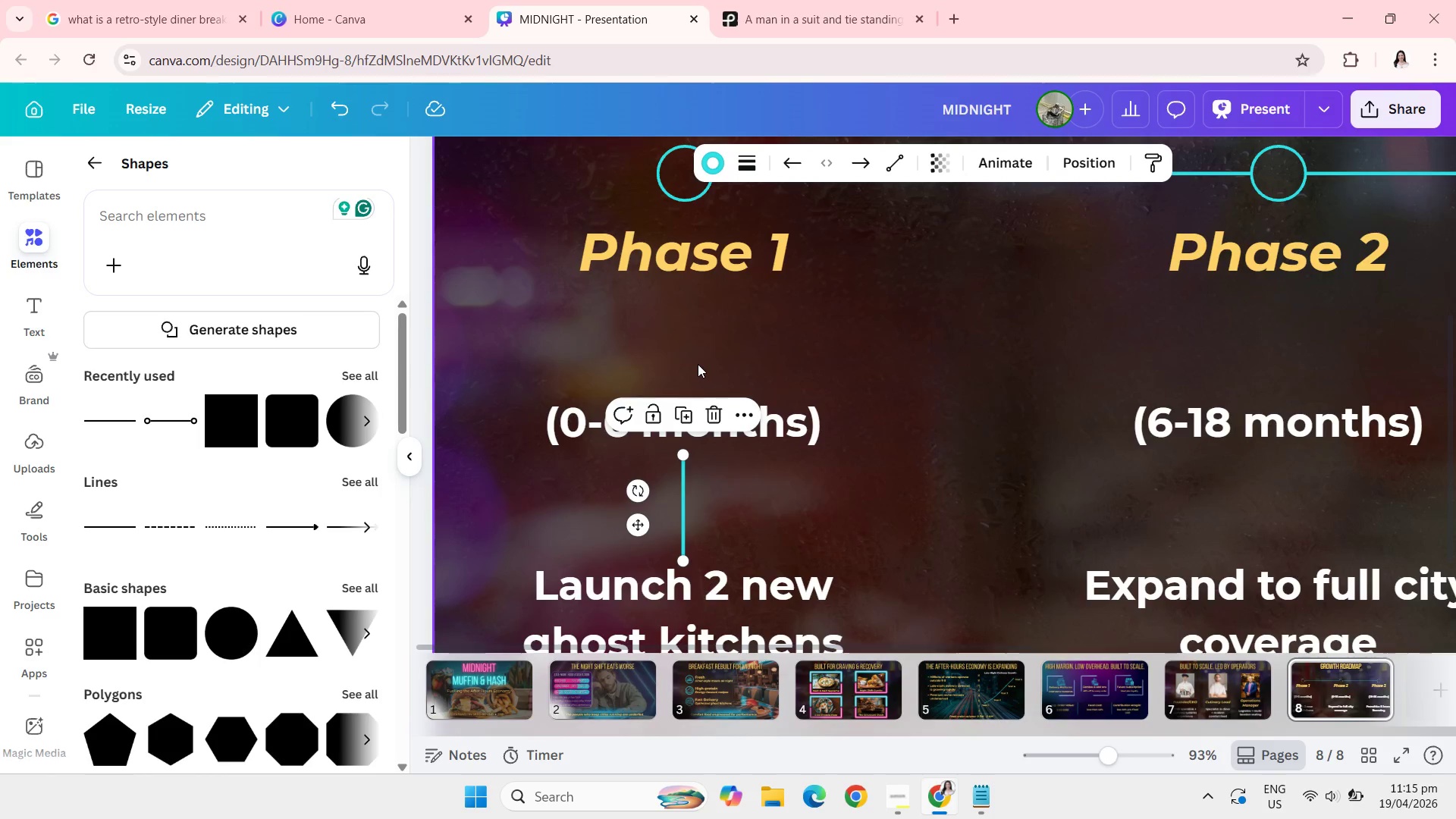 
left_click([694, 414])
 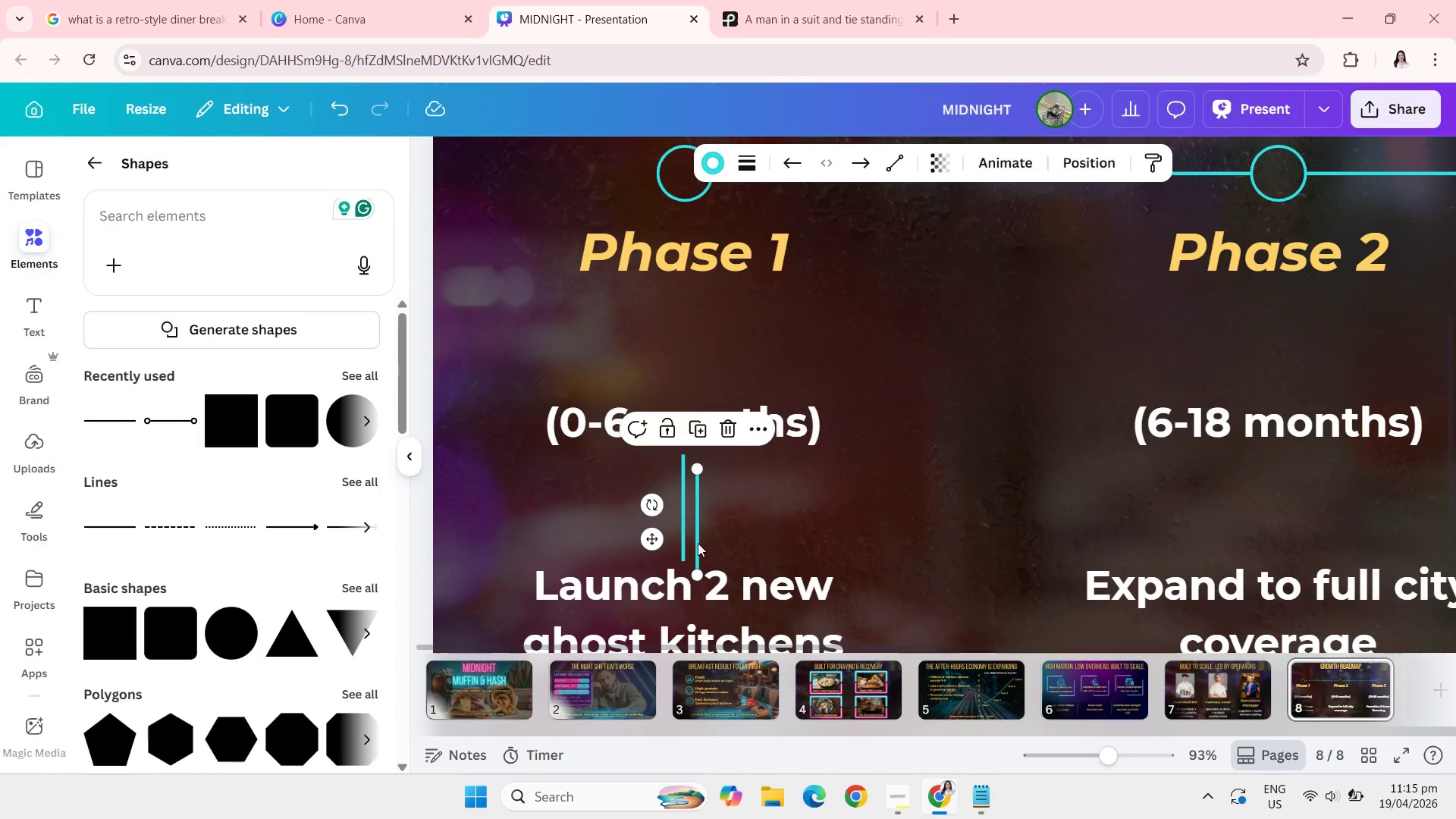 
left_click_drag(start_coordinate=[698, 544], to_coordinate=[684, 365])
 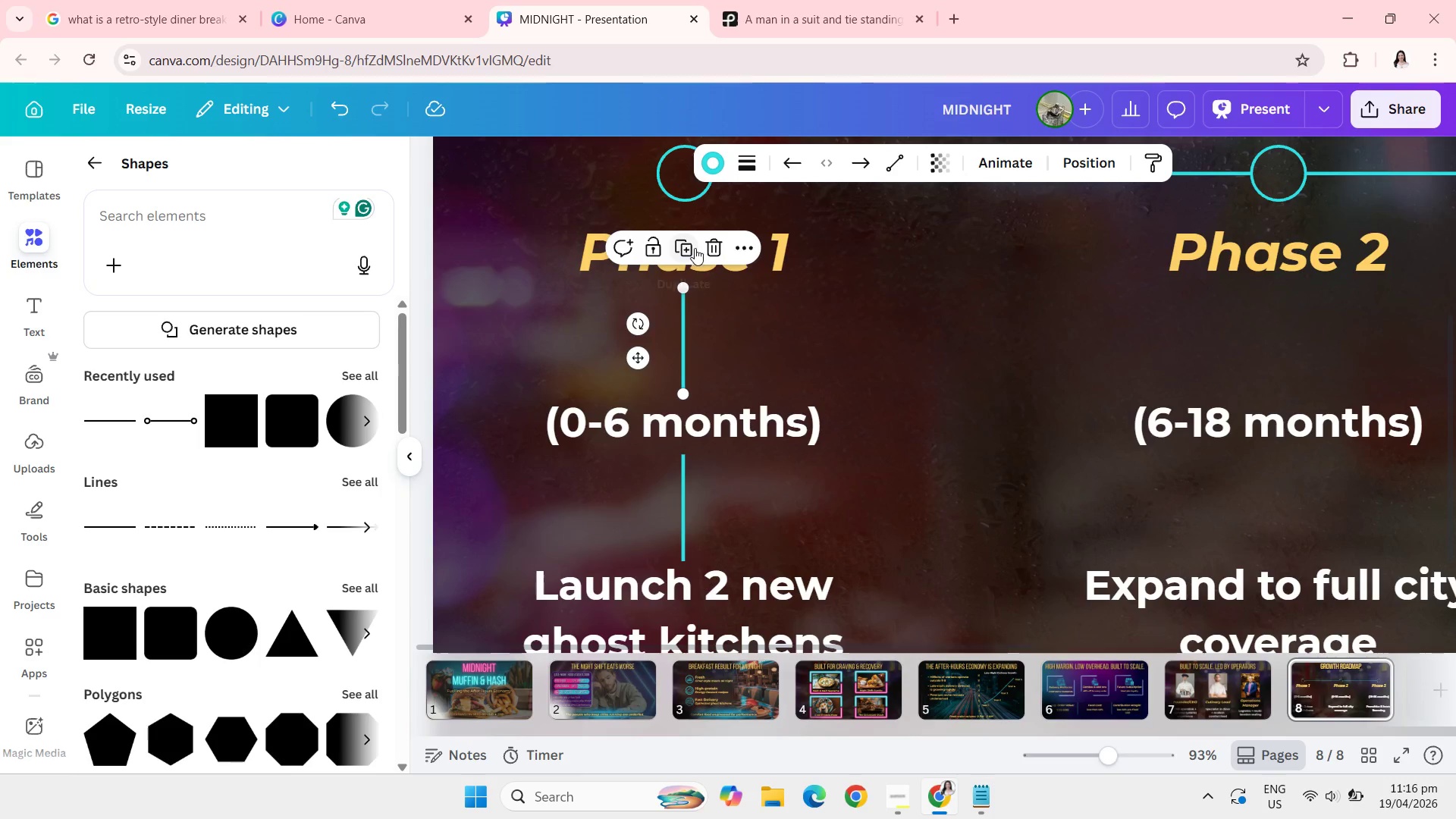 
left_click([695, 248])
 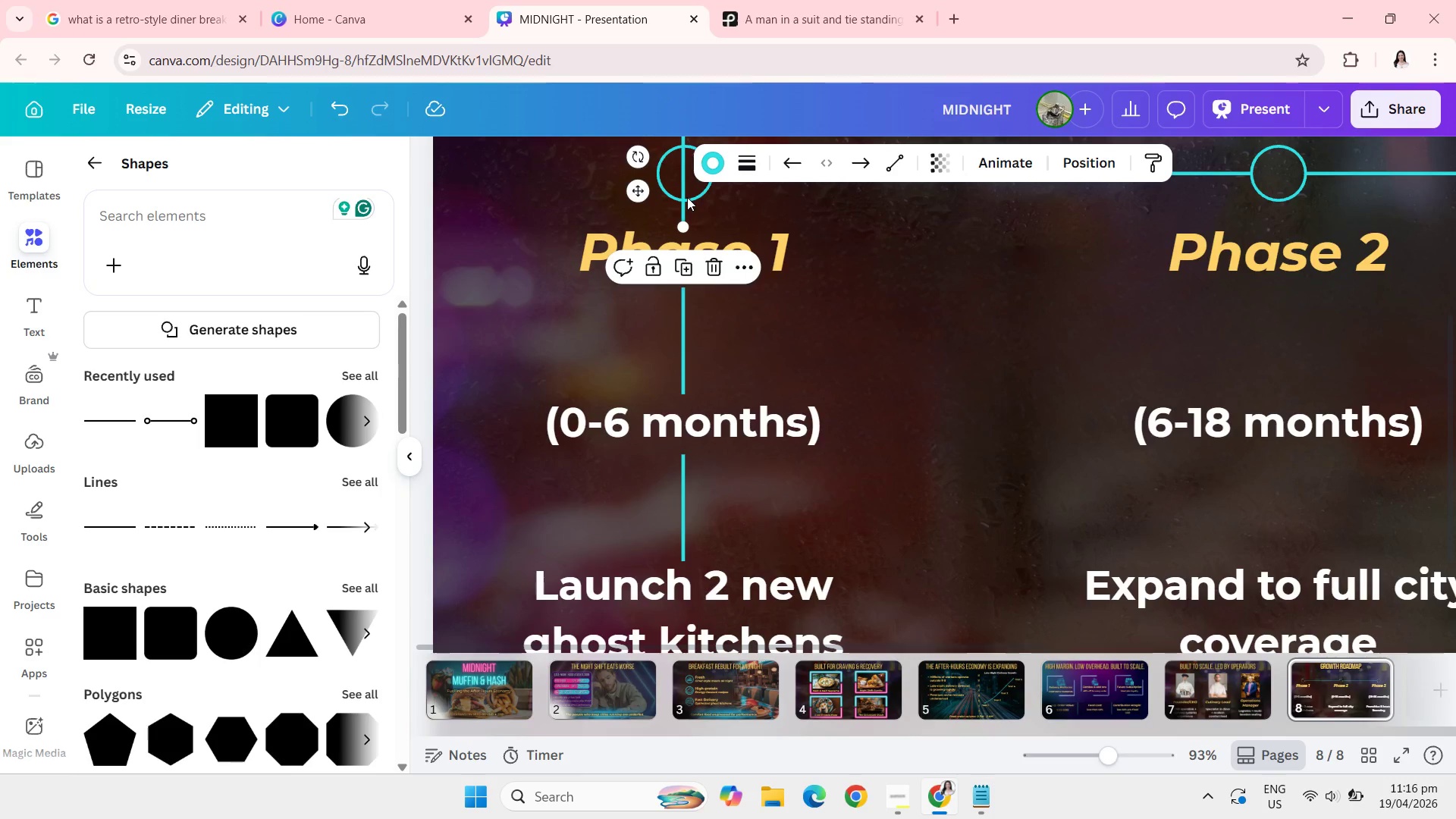 
left_click_drag(start_coordinate=[685, 199], to_coordinate=[1279, 368])
 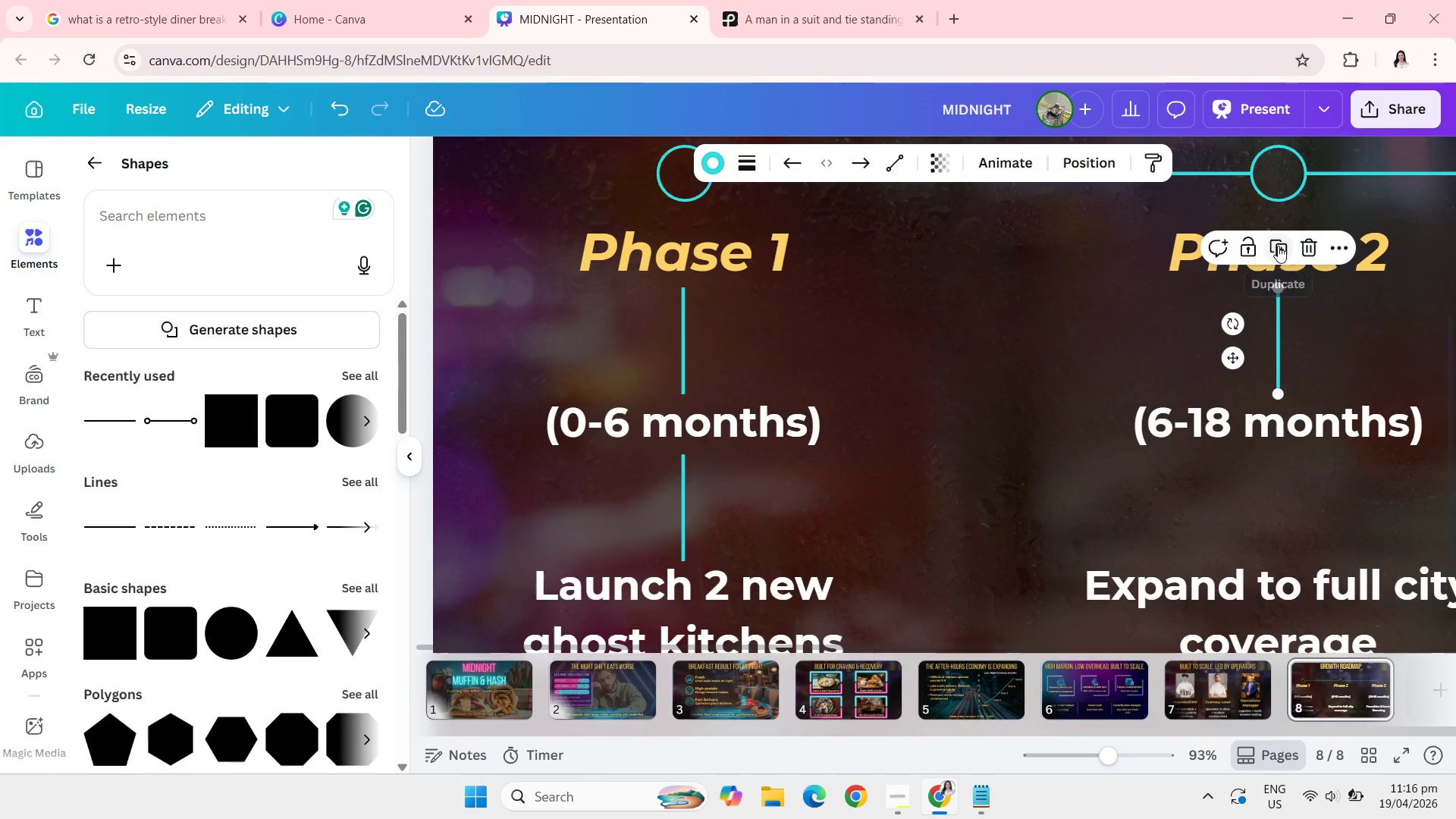 
left_click([1278, 246])
 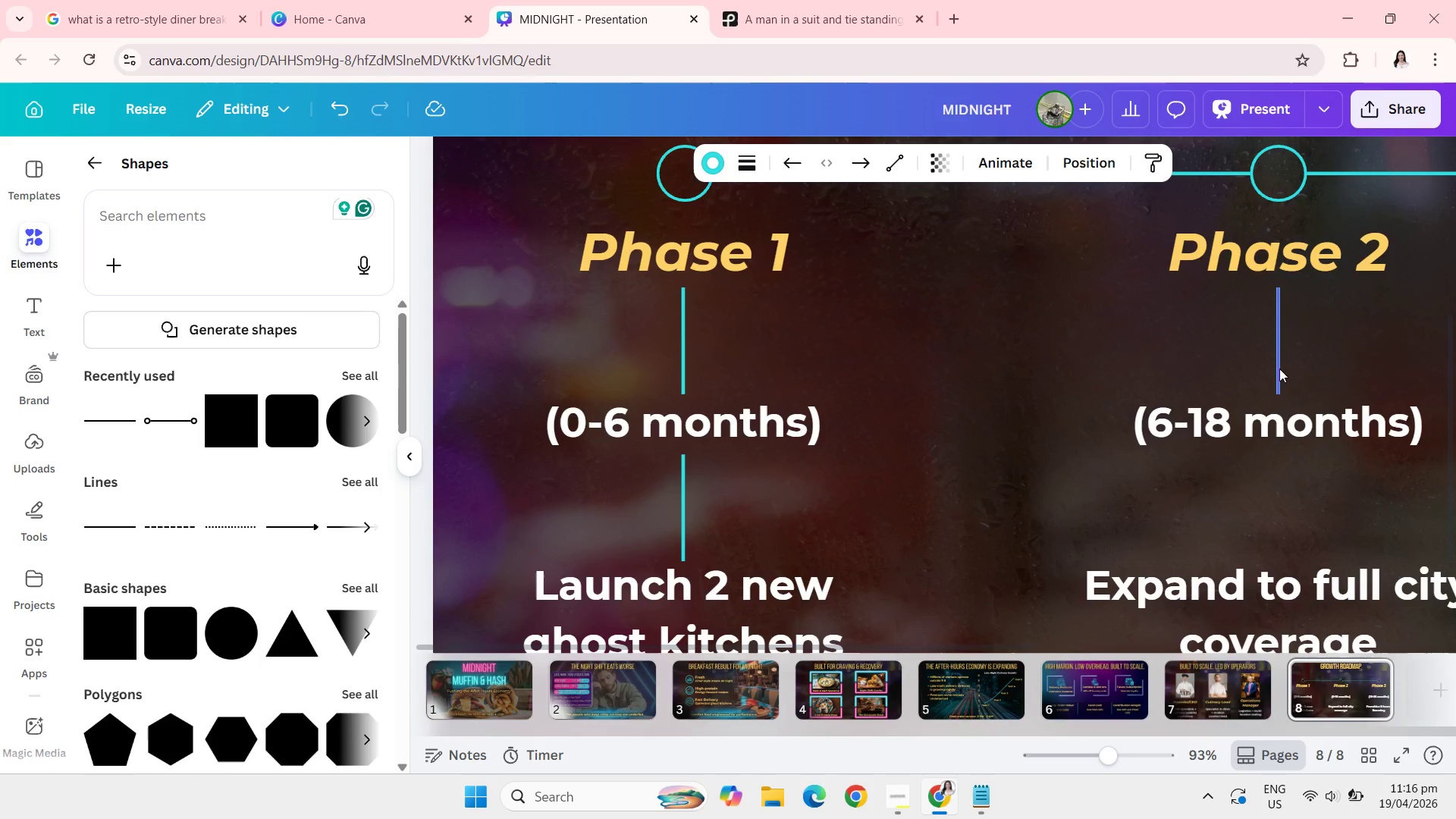 
left_click([1279, 367])
 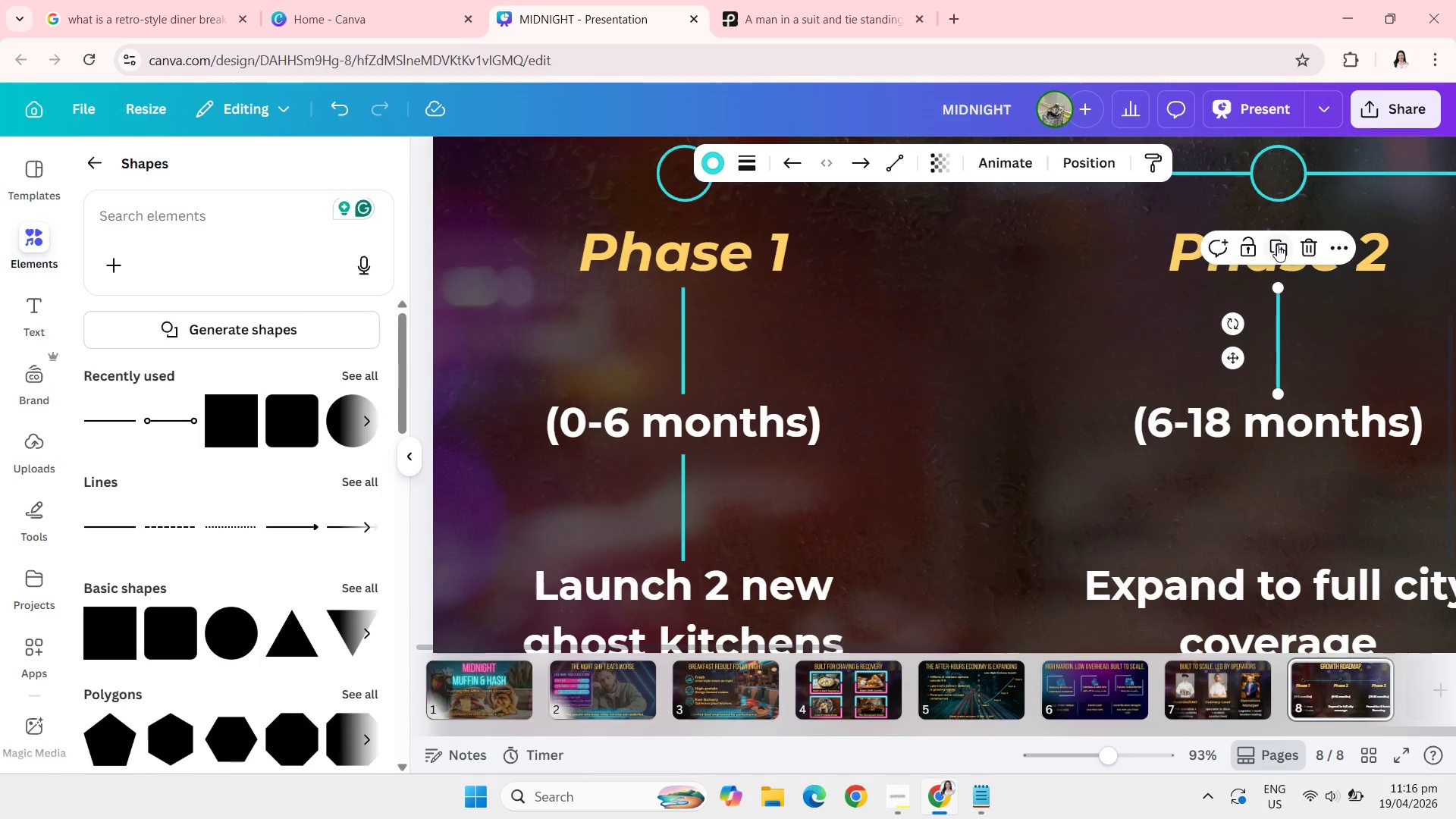 
left_click([1277, 245])
 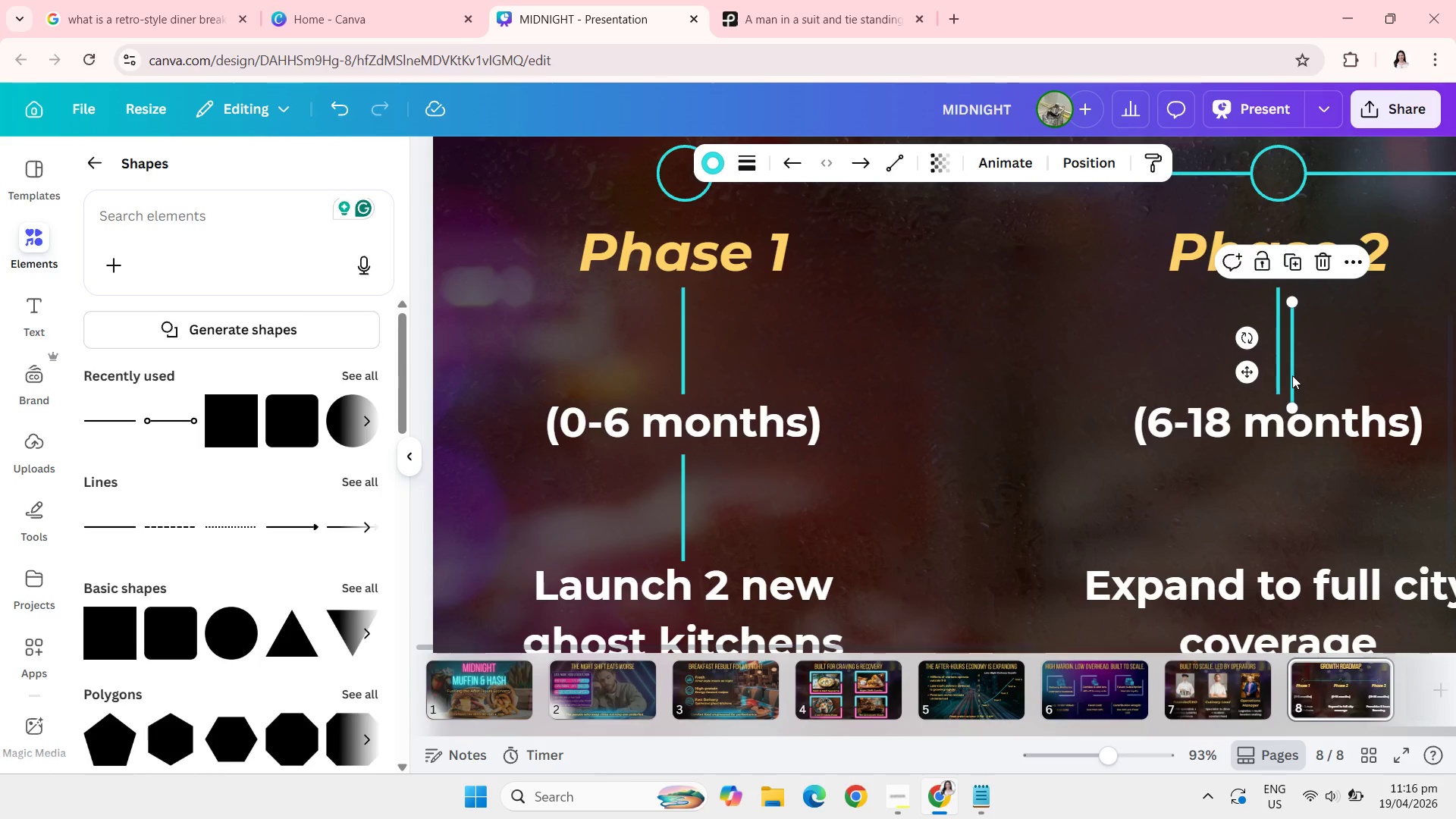 
left_click_drag(start_coordinate=[1292, 375], to_coordinate=[1279, 529])
 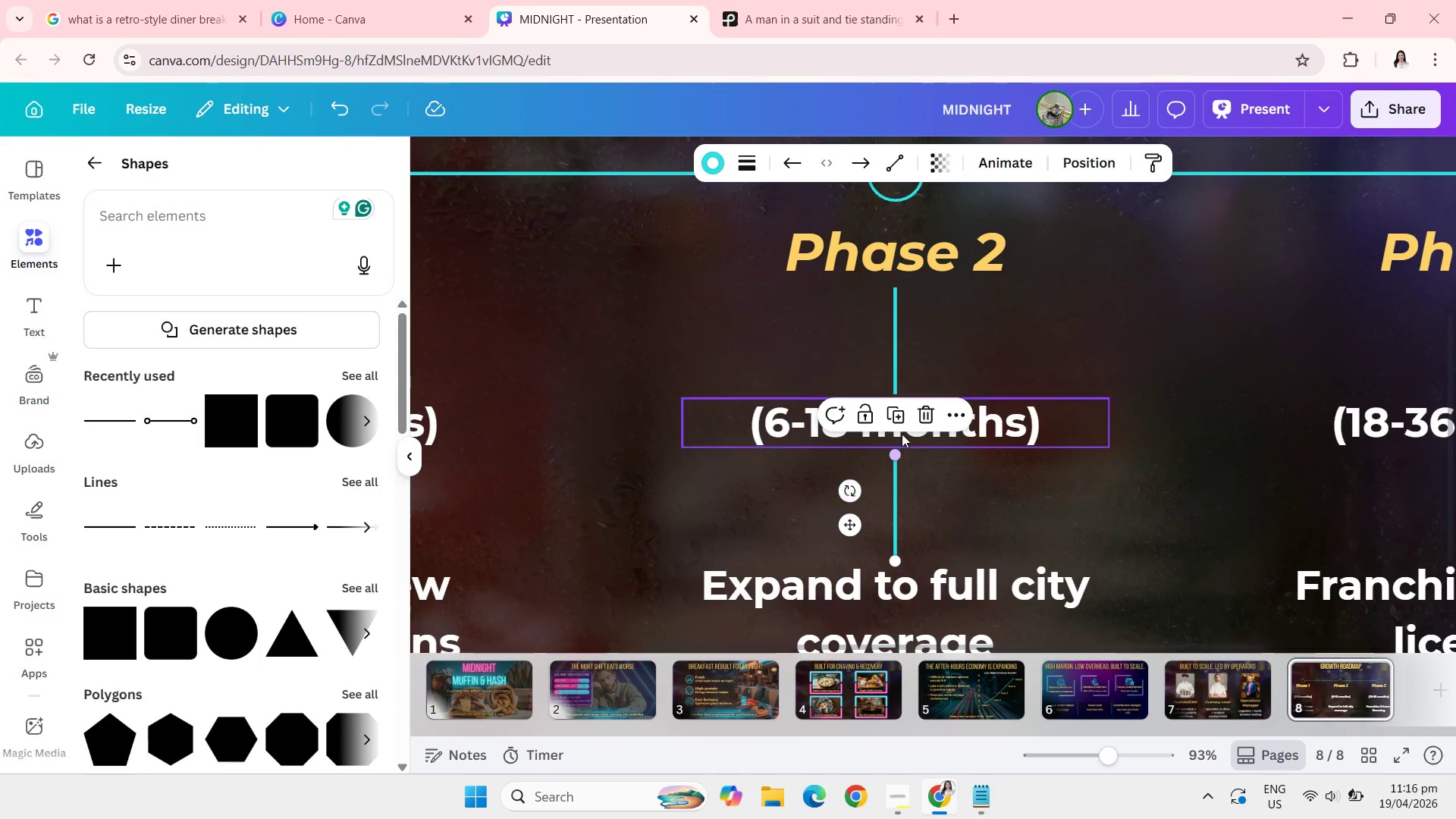 
left_click([893, 415])
 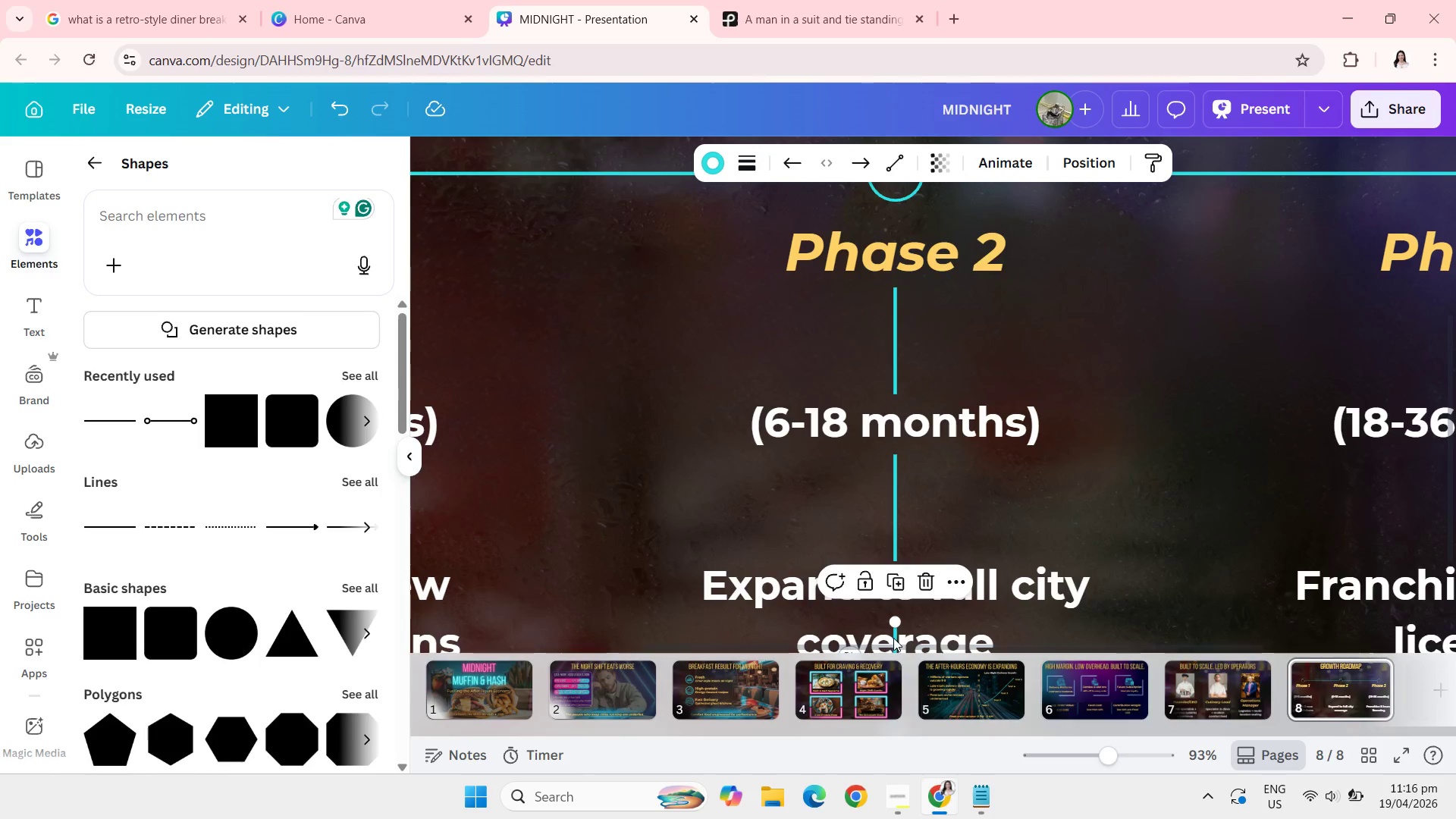 
left_click_drag(start_coordinate=[893, 638], to_coordinate=[1357, 386])
 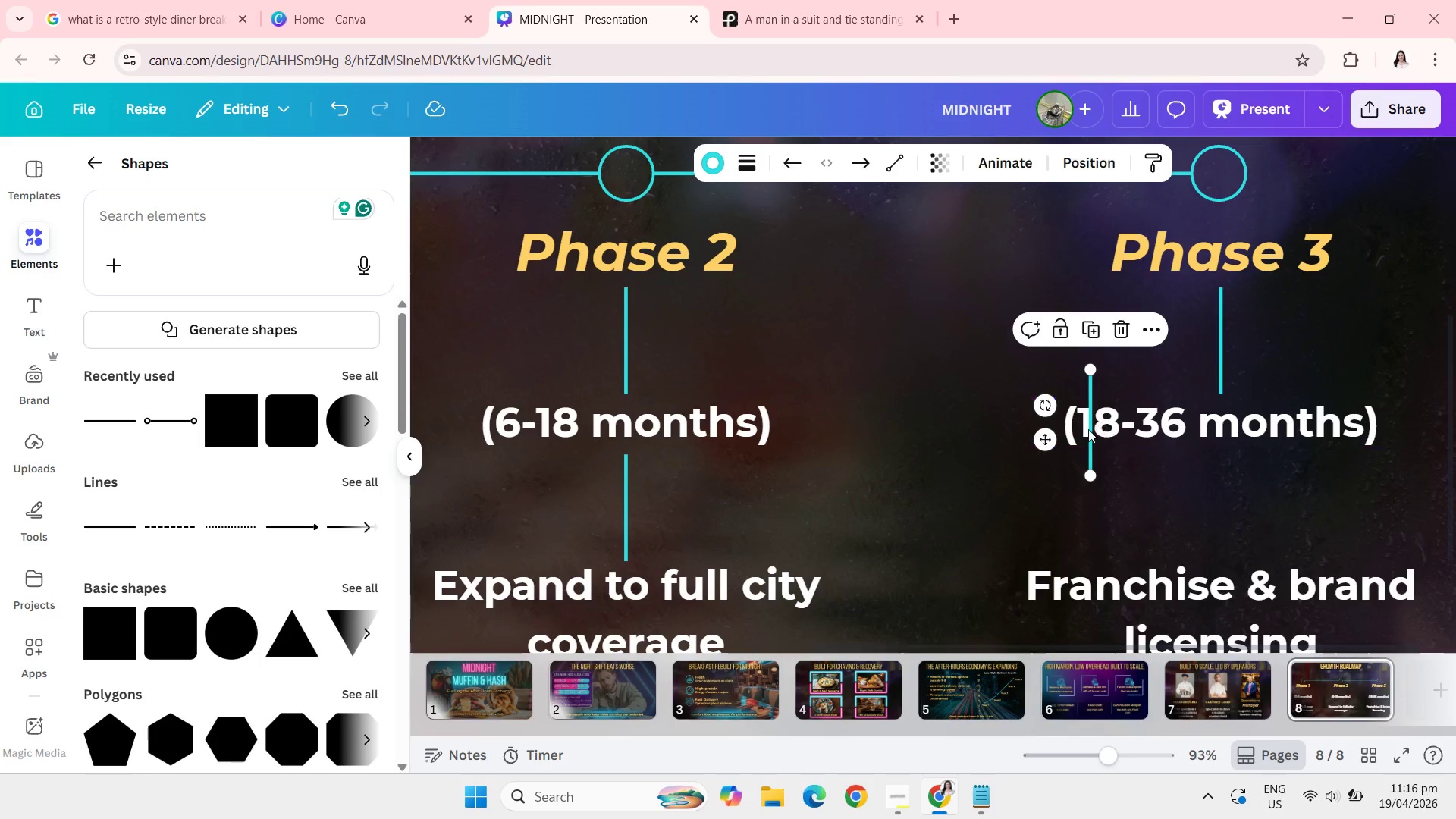 
left_click_drag(start_coordinate=[1087, 431], to_coordinate=[1219, 513])
 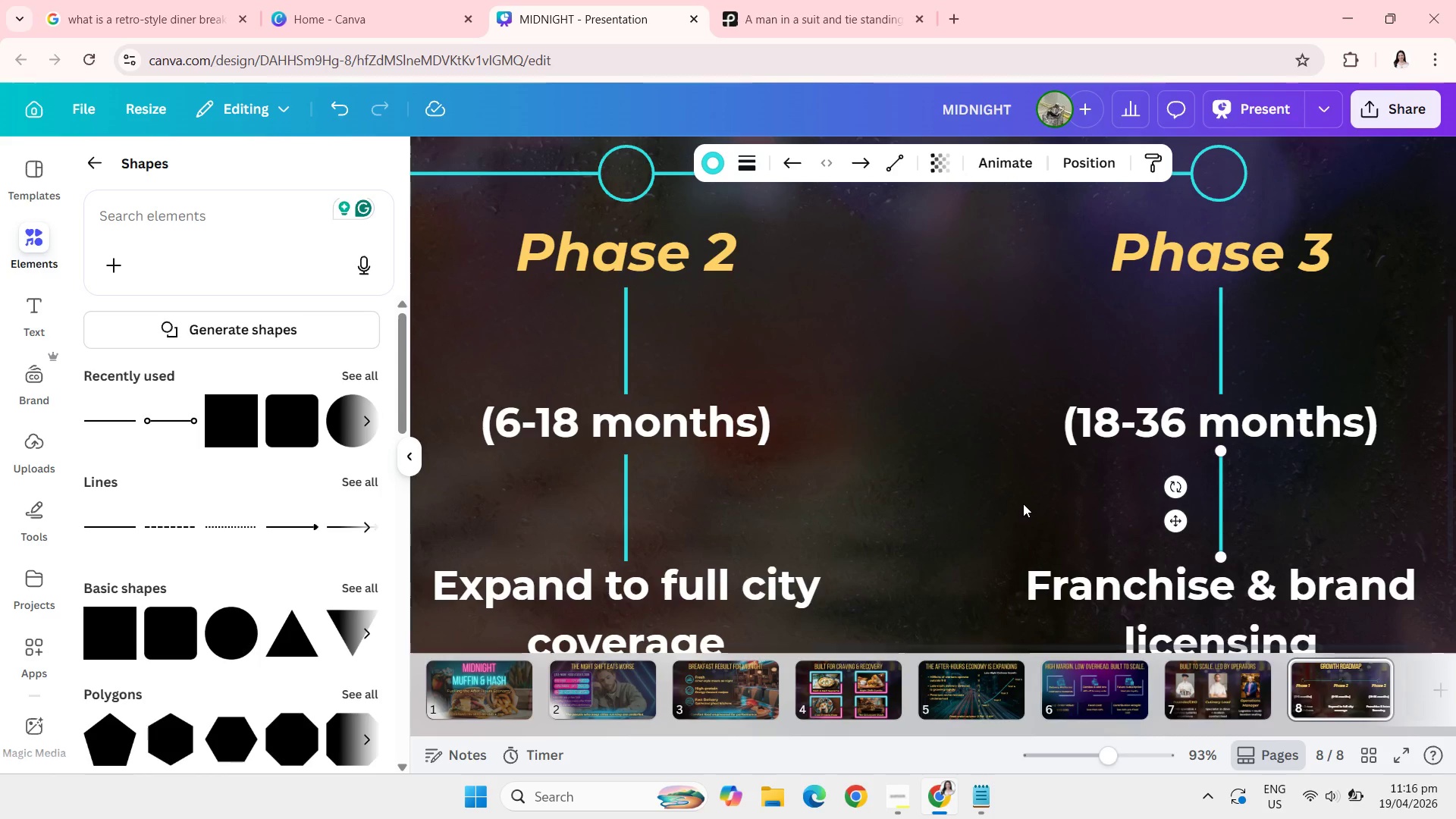 
left_click([1023, 504])
 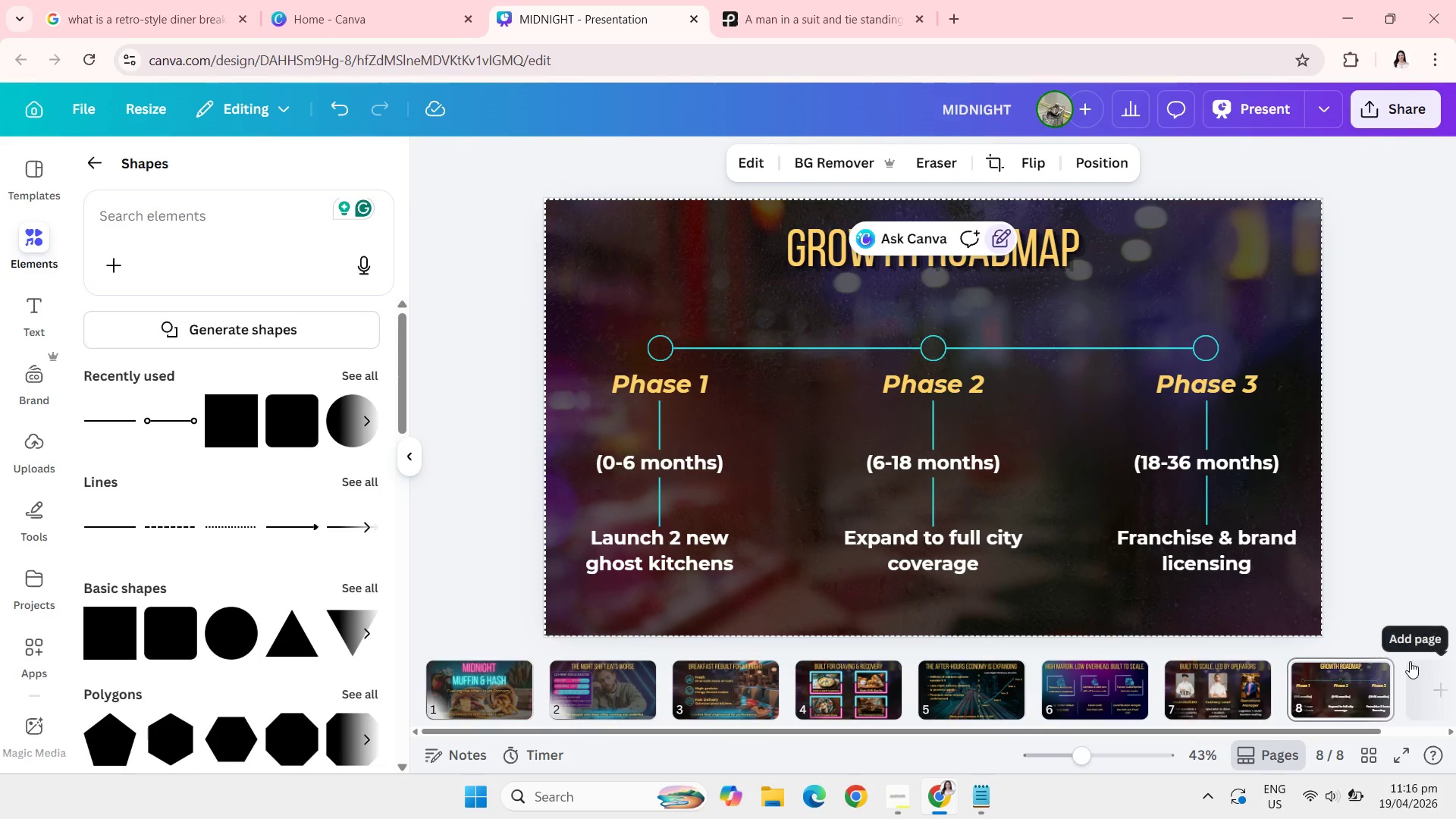 
wait(5.62)
 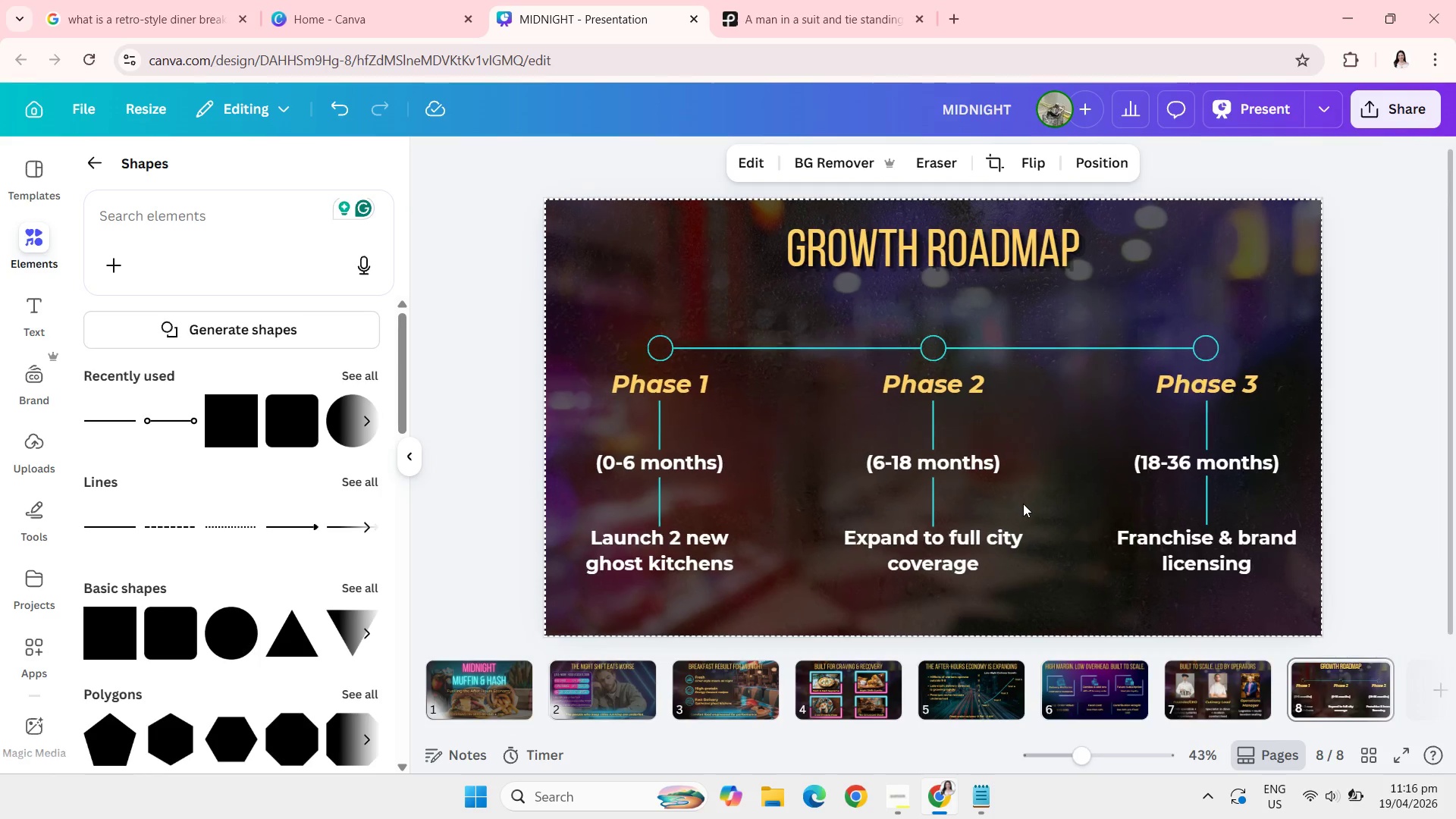 
mouse_move([1318, 674])
 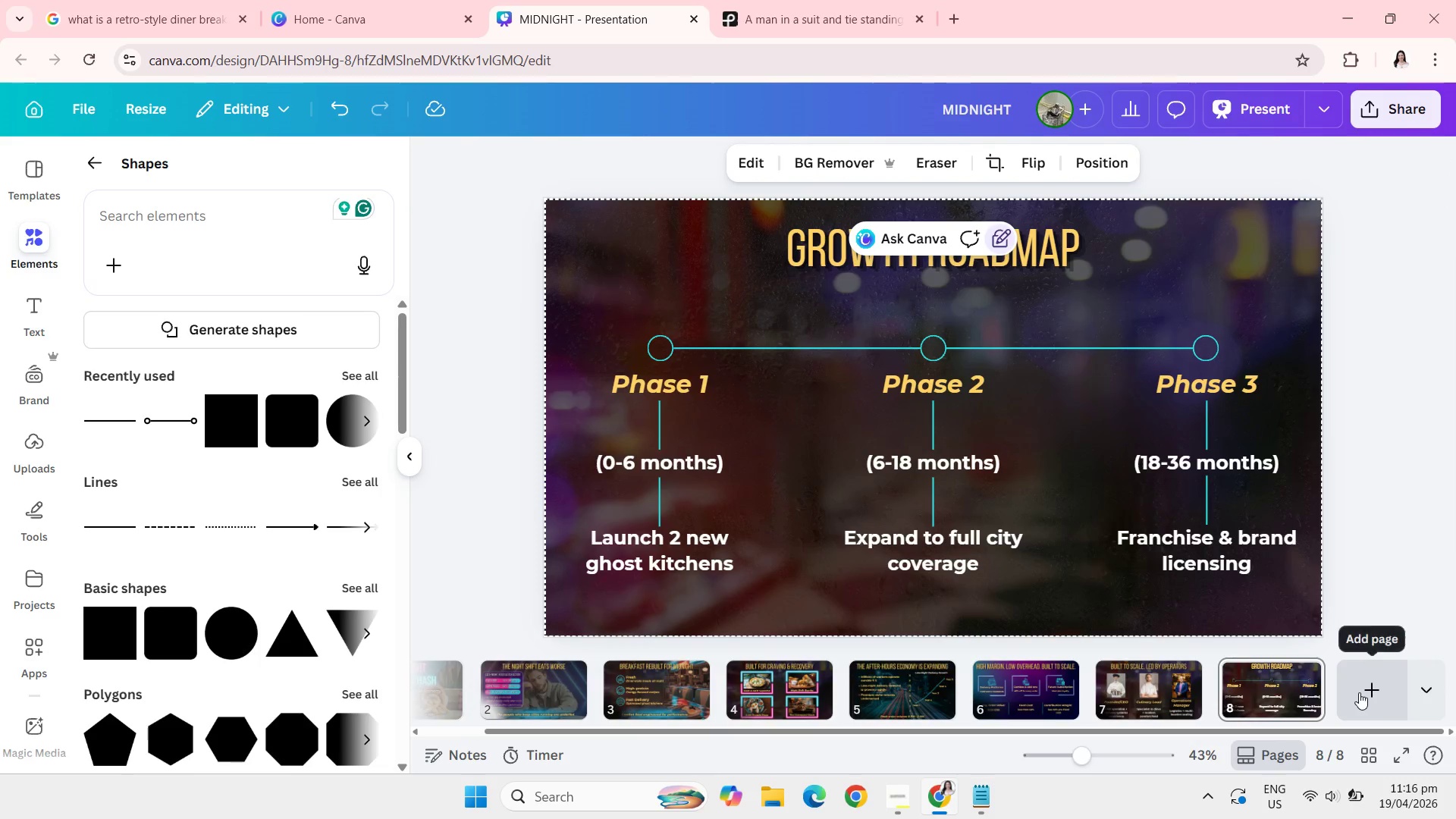 
left_click([1359, 692])
 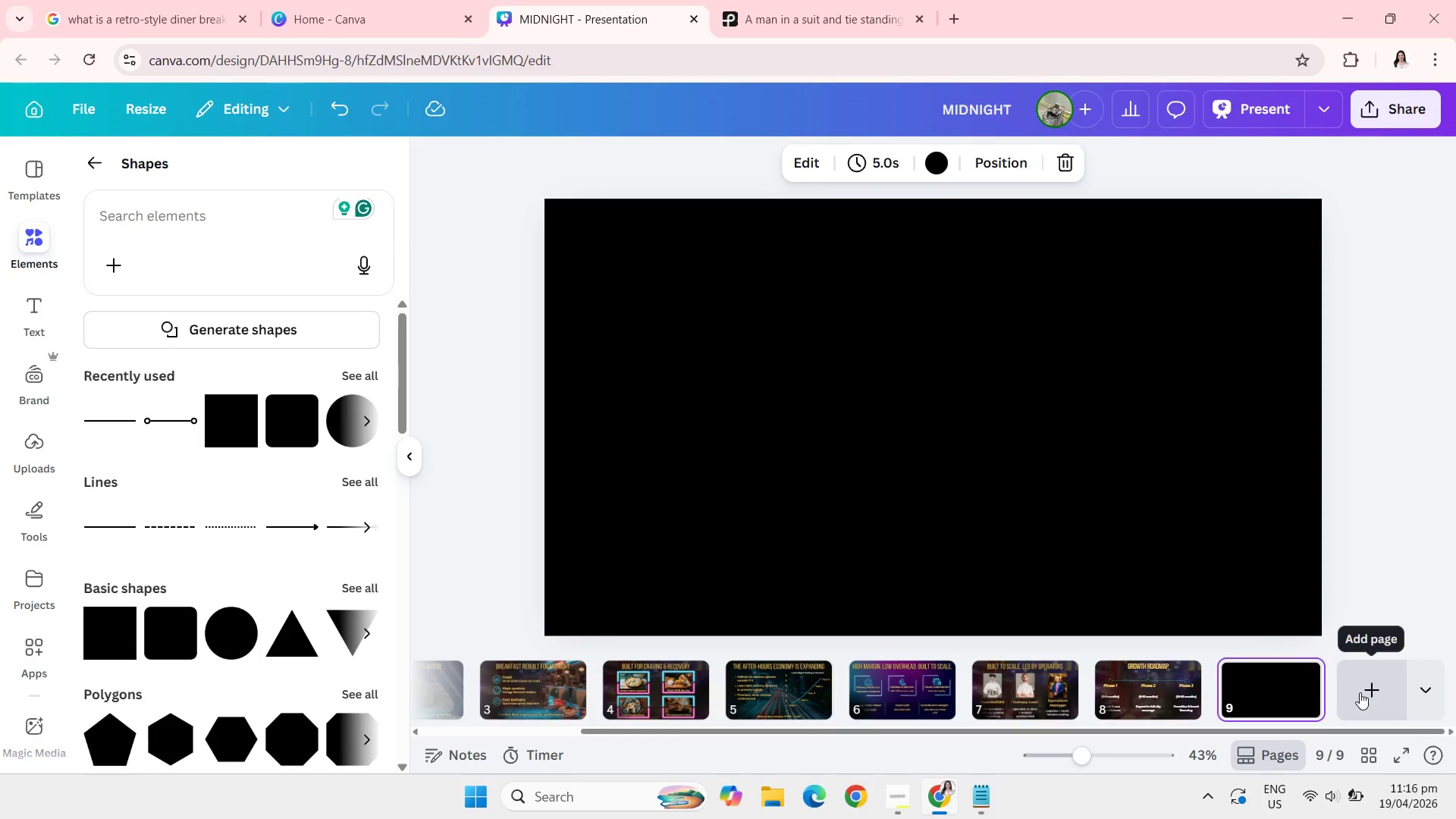 
wait(11.05)
 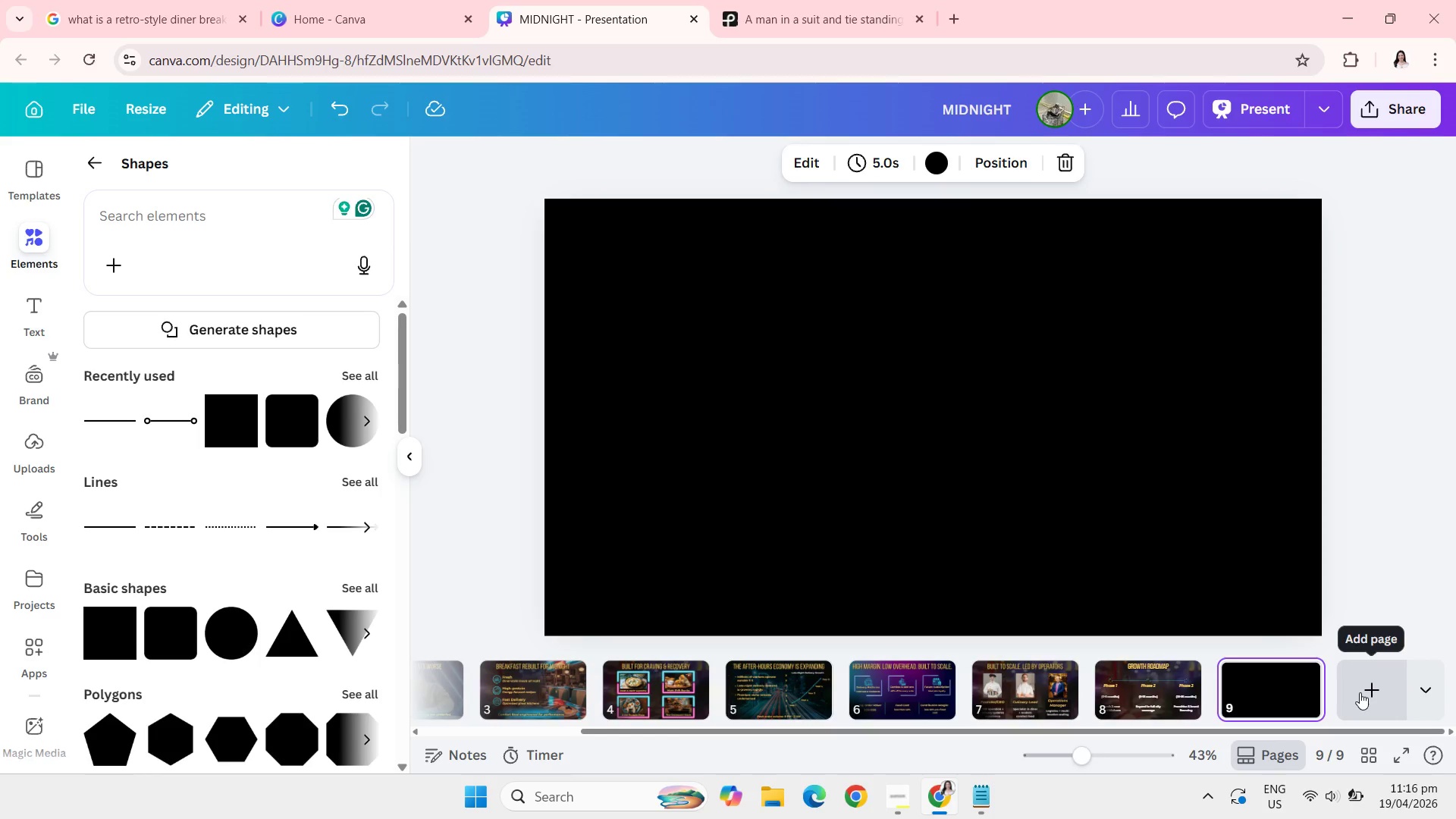 
left_click([912, 817])